 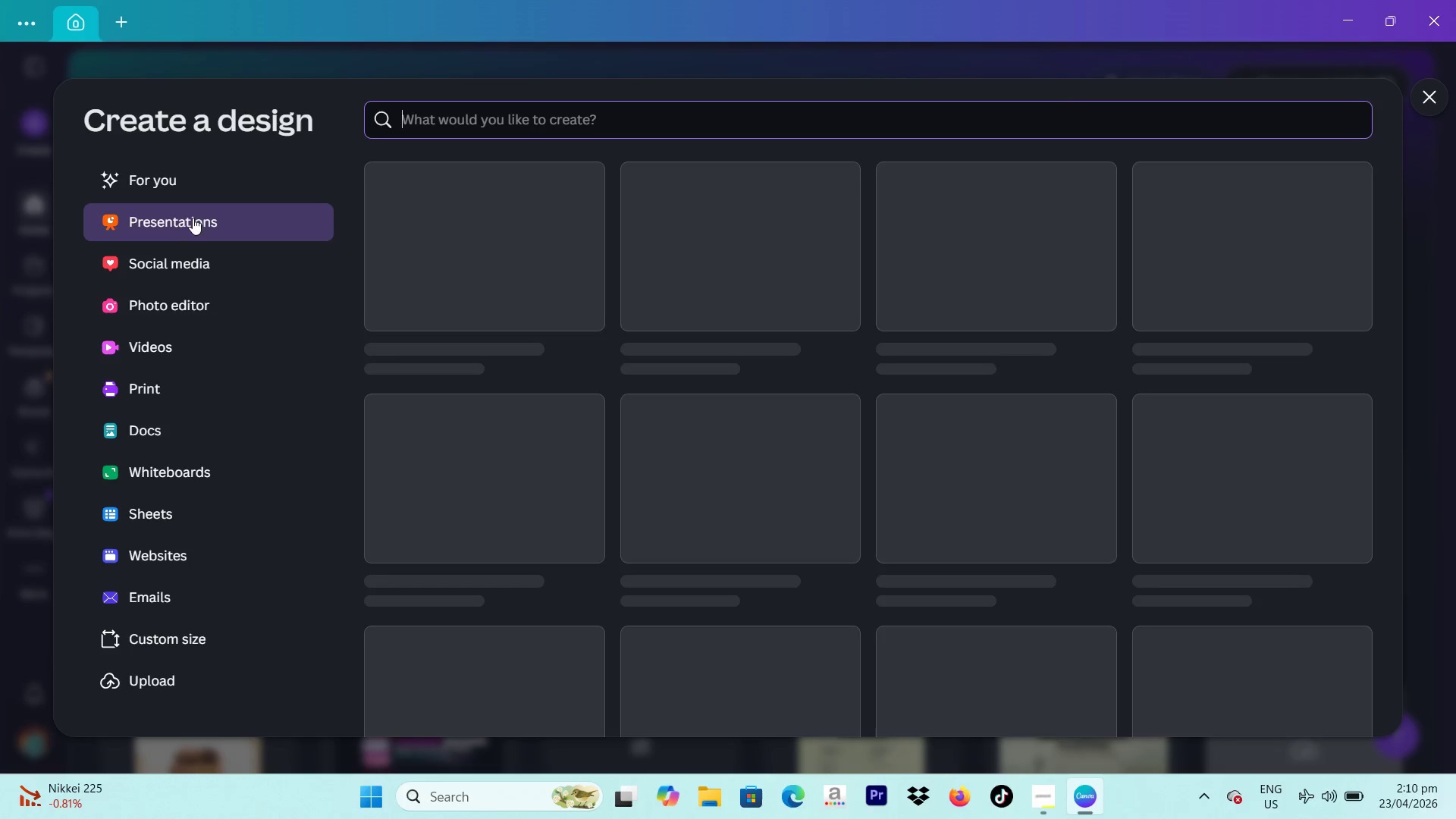 
left_click([463, 312])
 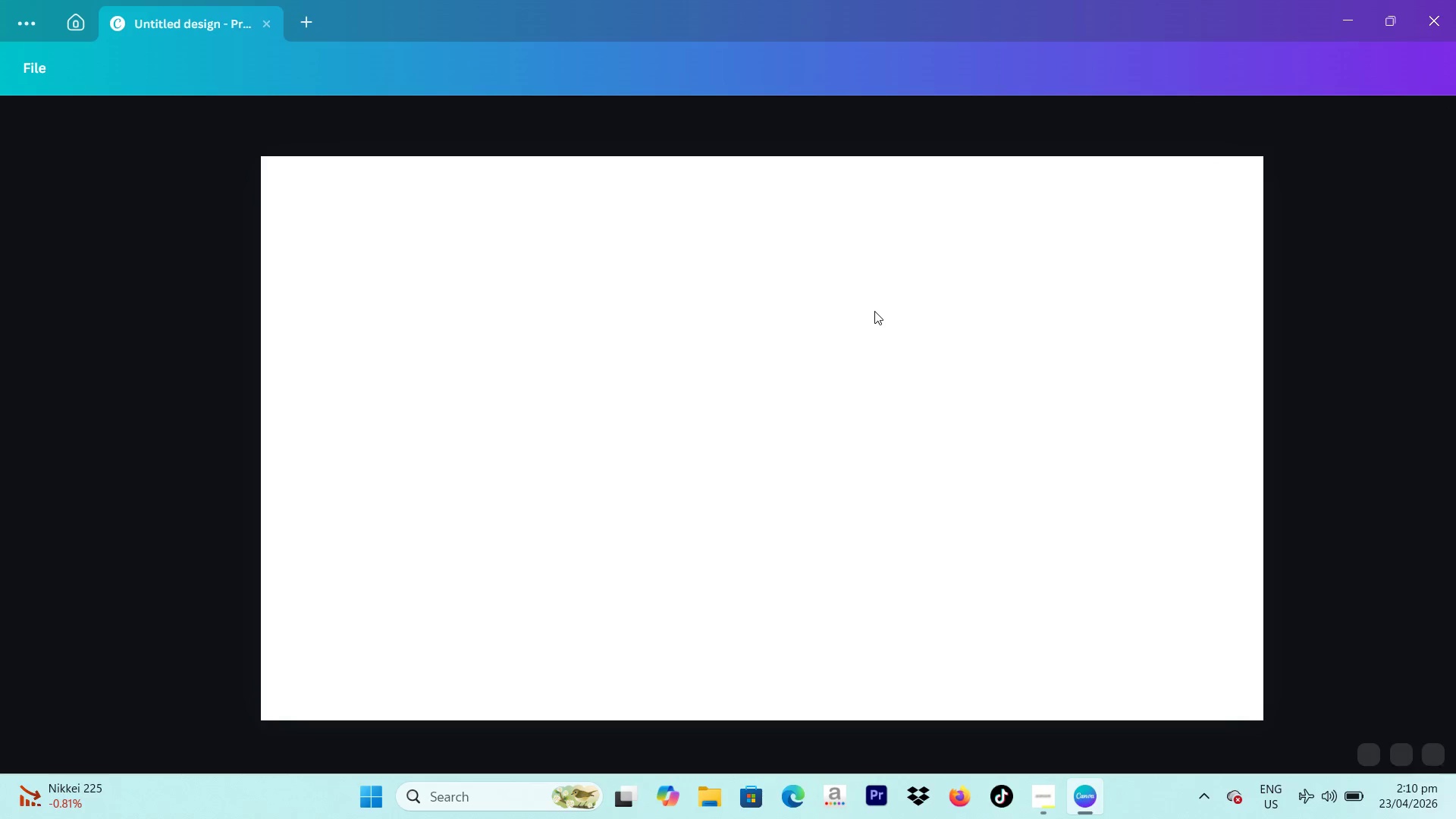 
wait(8.49)
 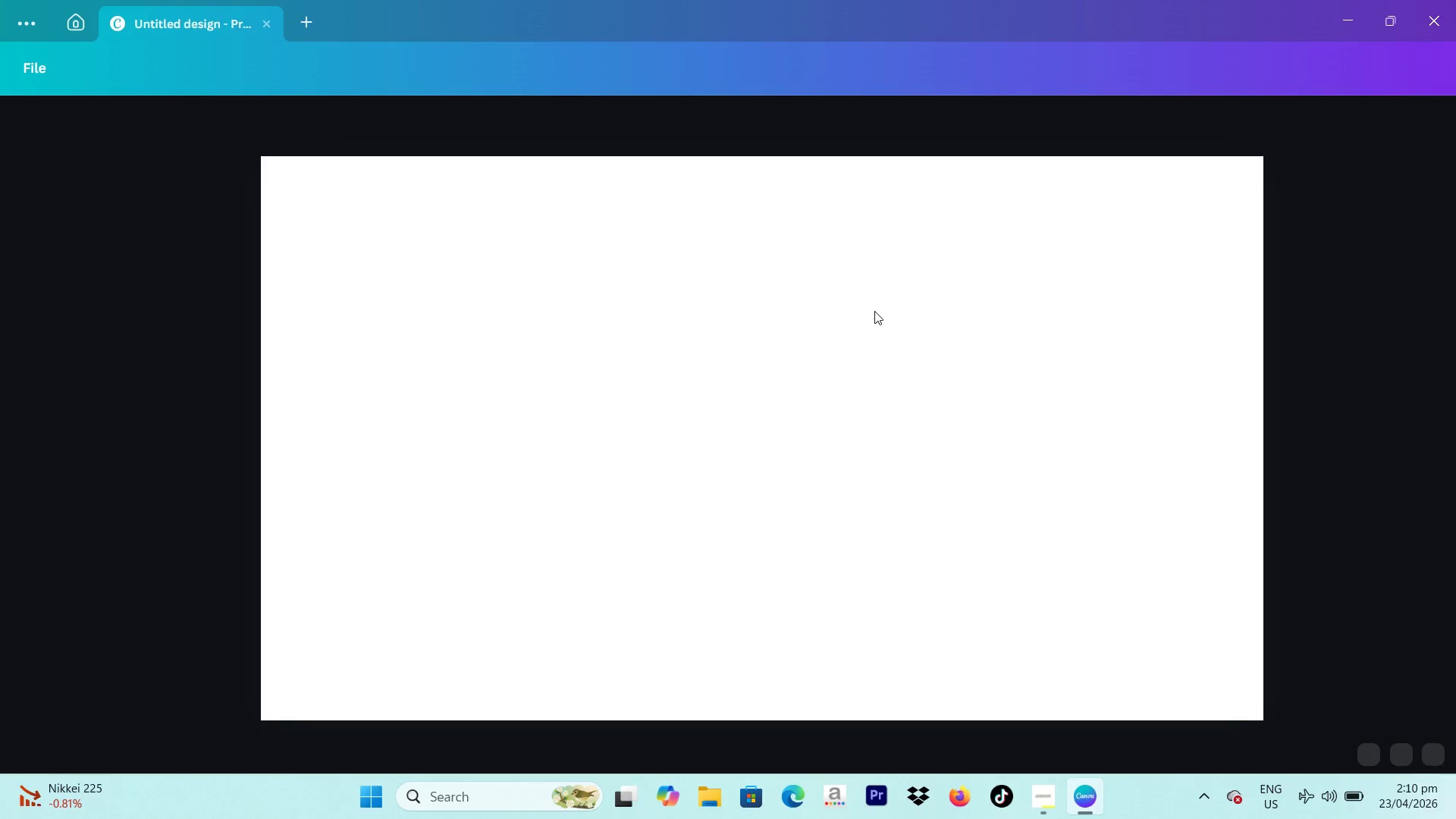 
left_click([1046, 792])
 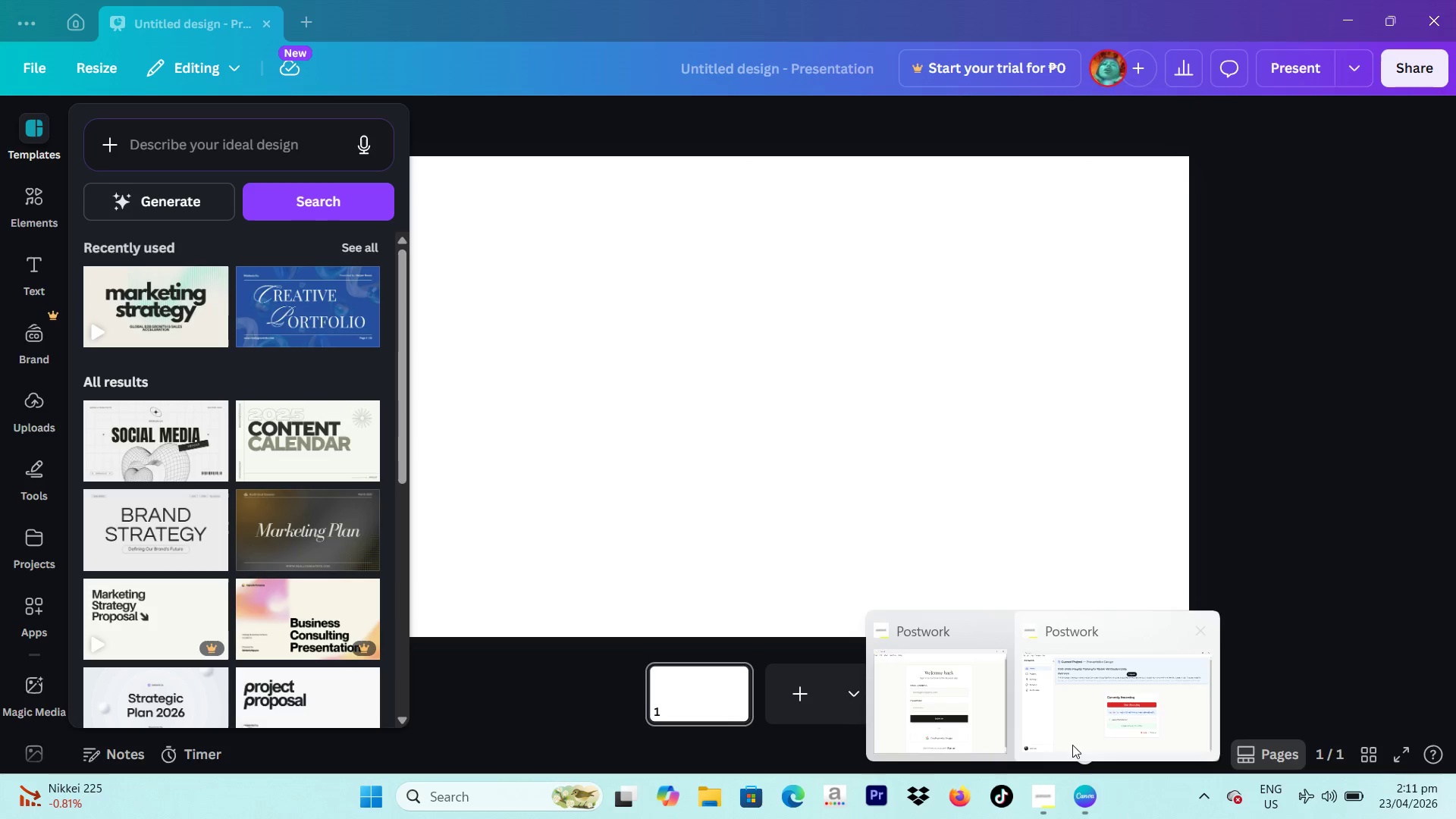 
left_click([1118, 725])